 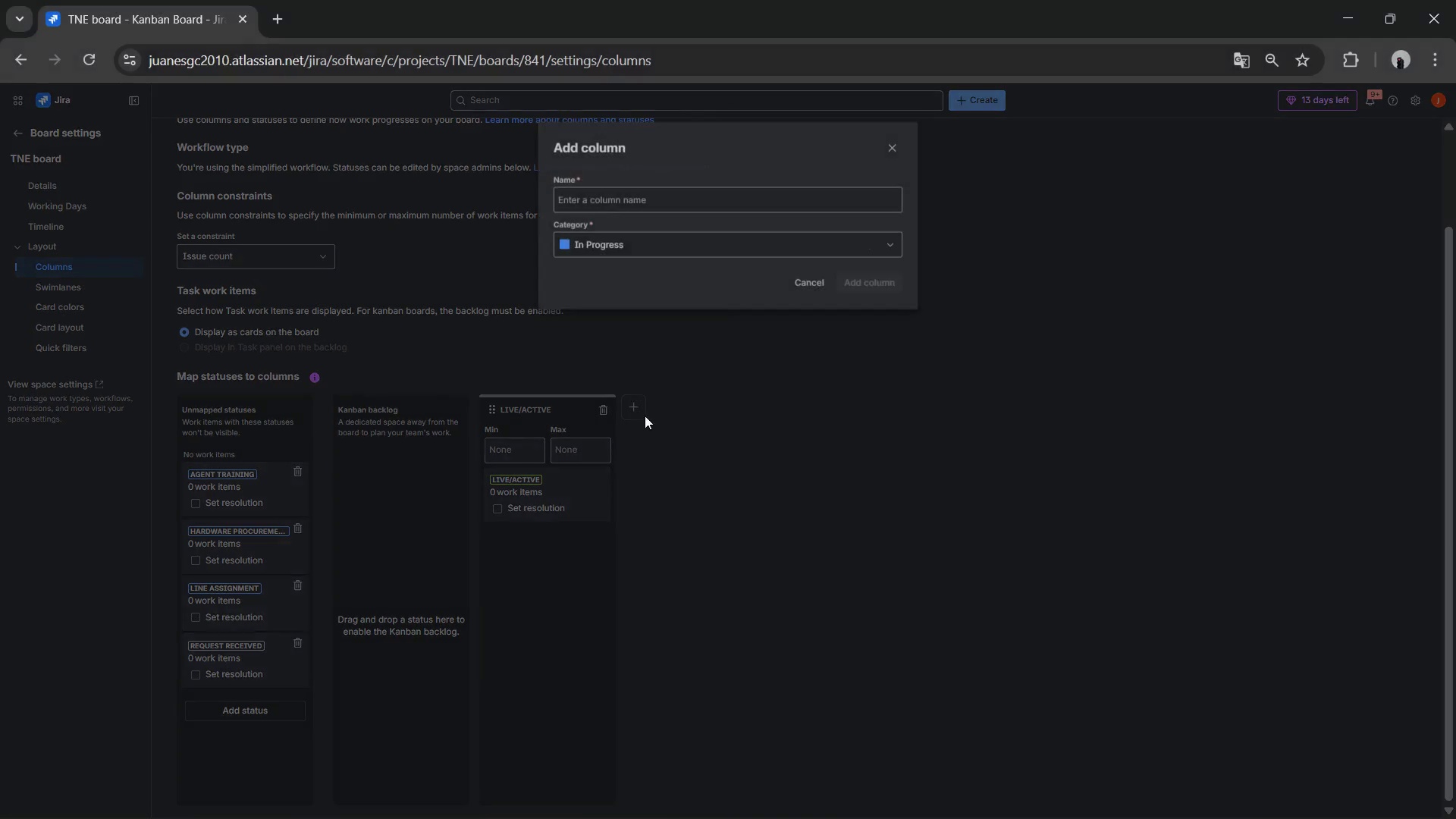 
key(Control+ControlLeft)
 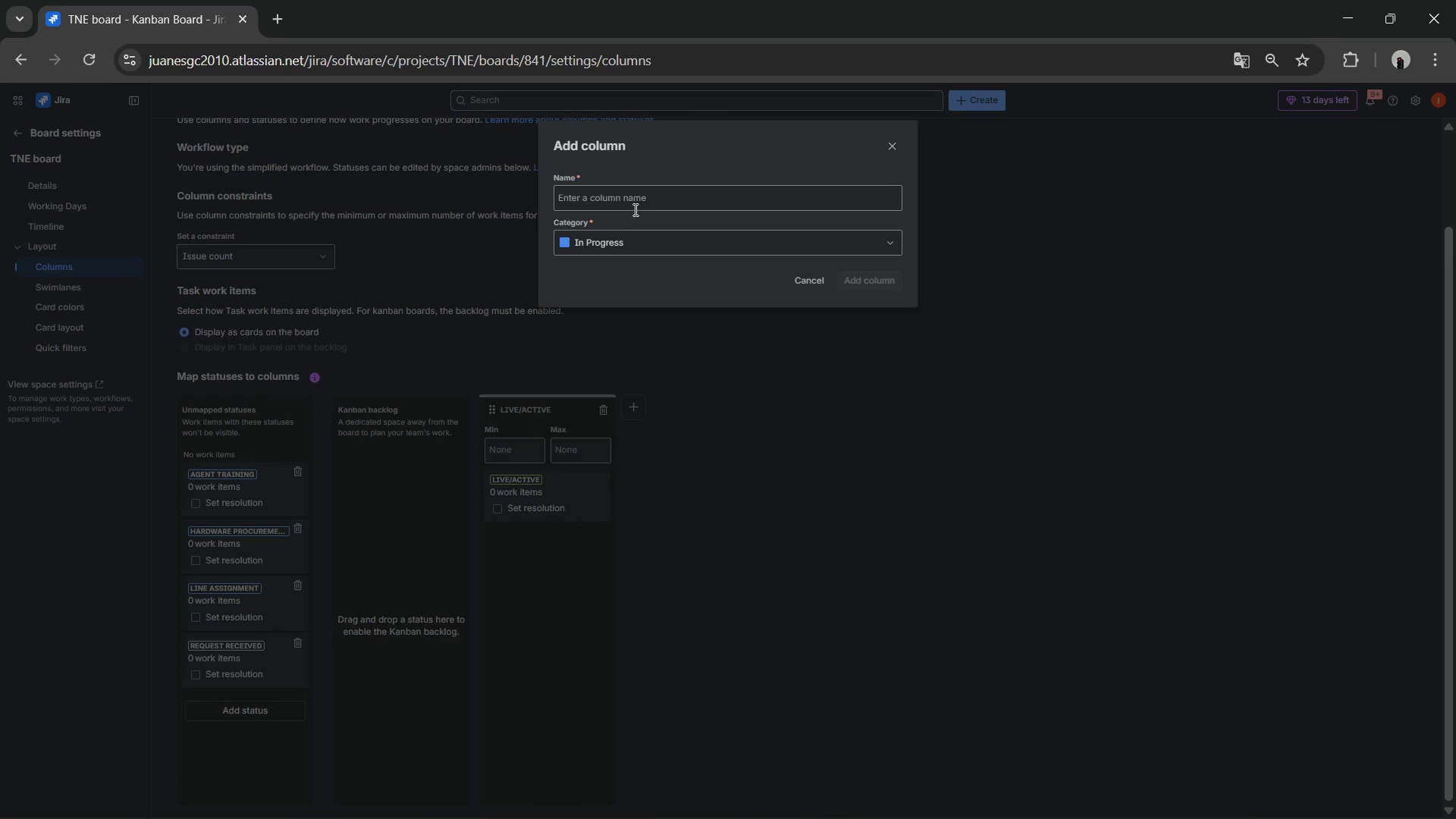 
left_click([633, 205])
 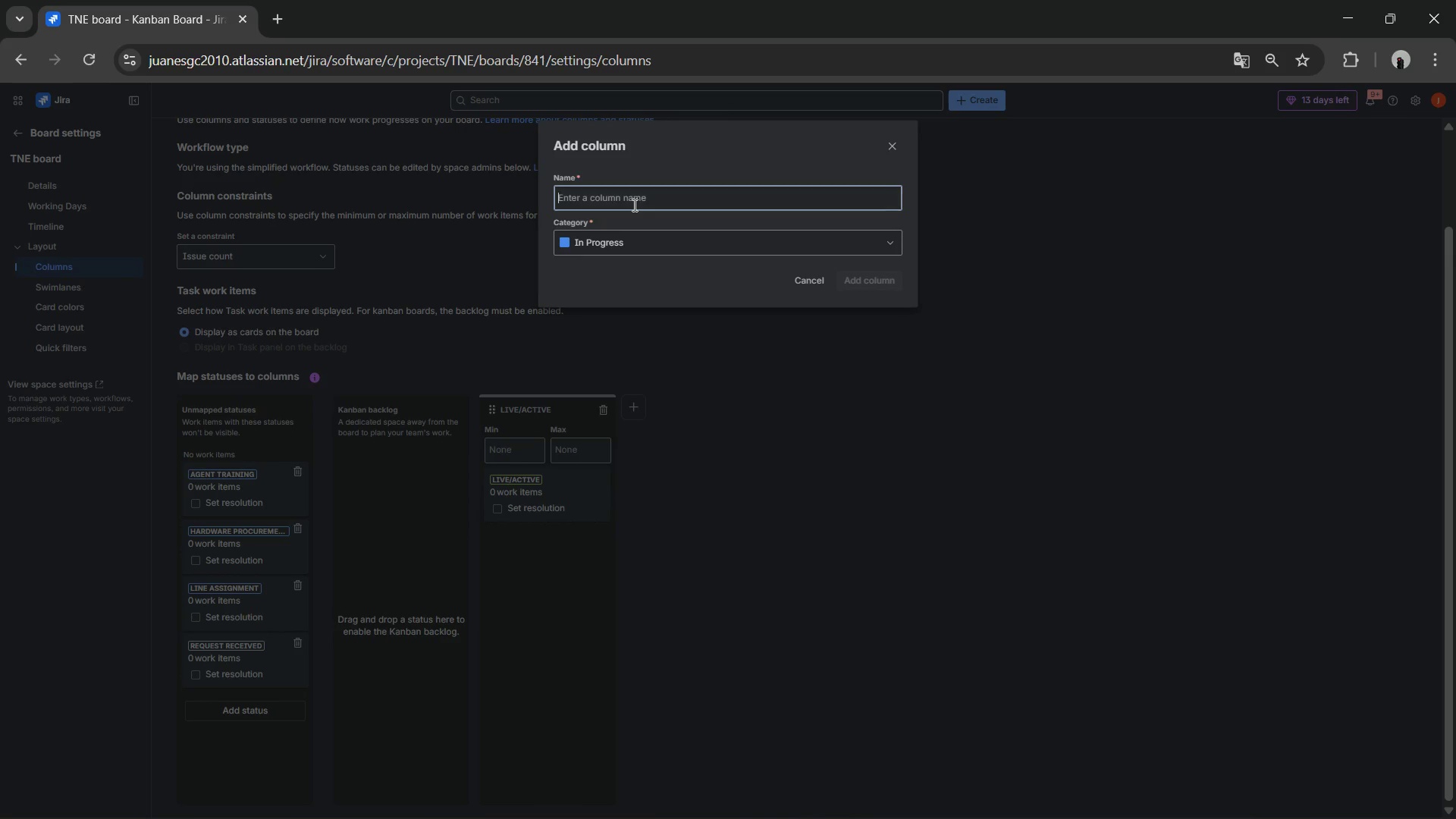 
key(Control+V)
 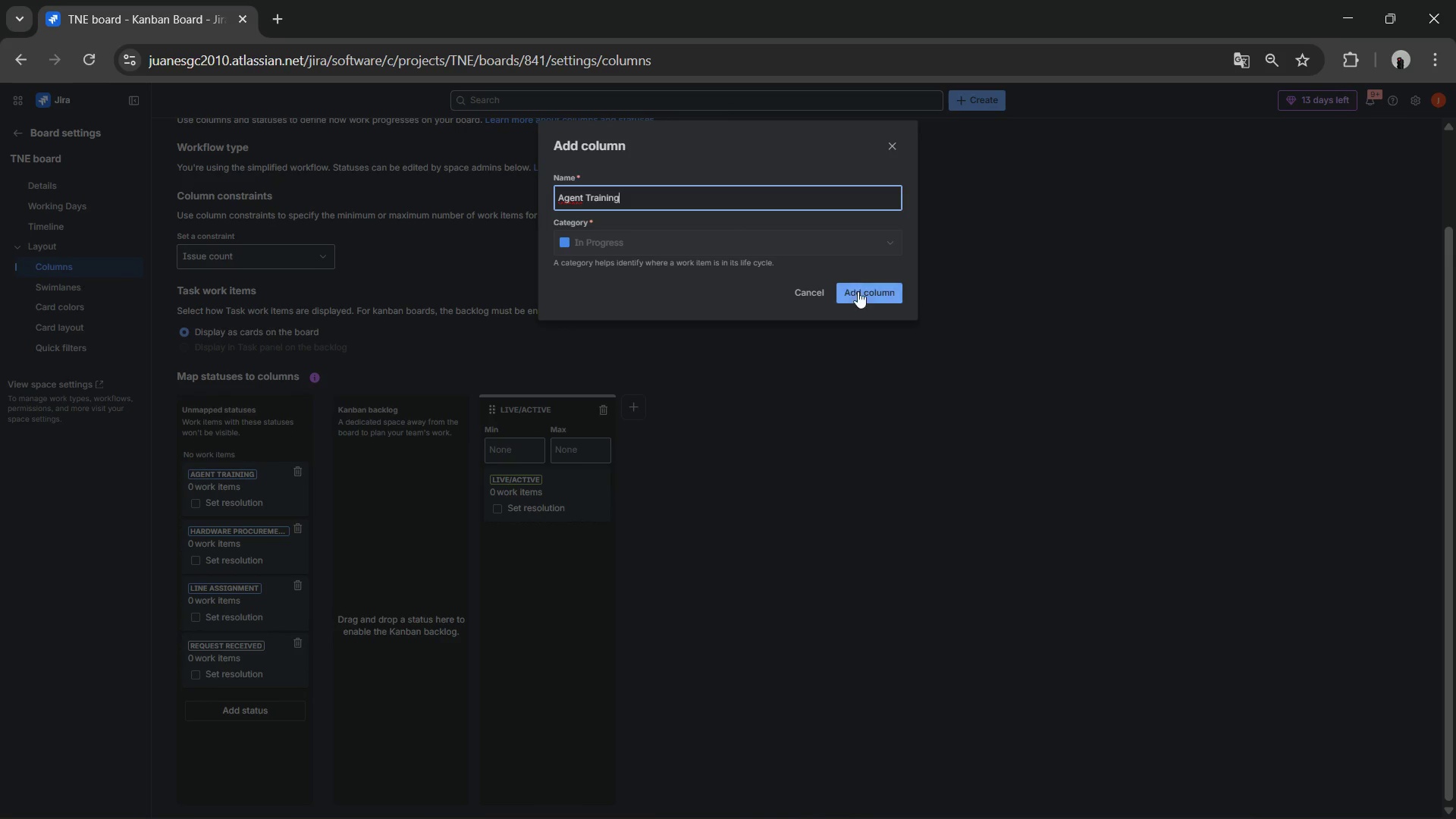 
left_click([861, 294])
 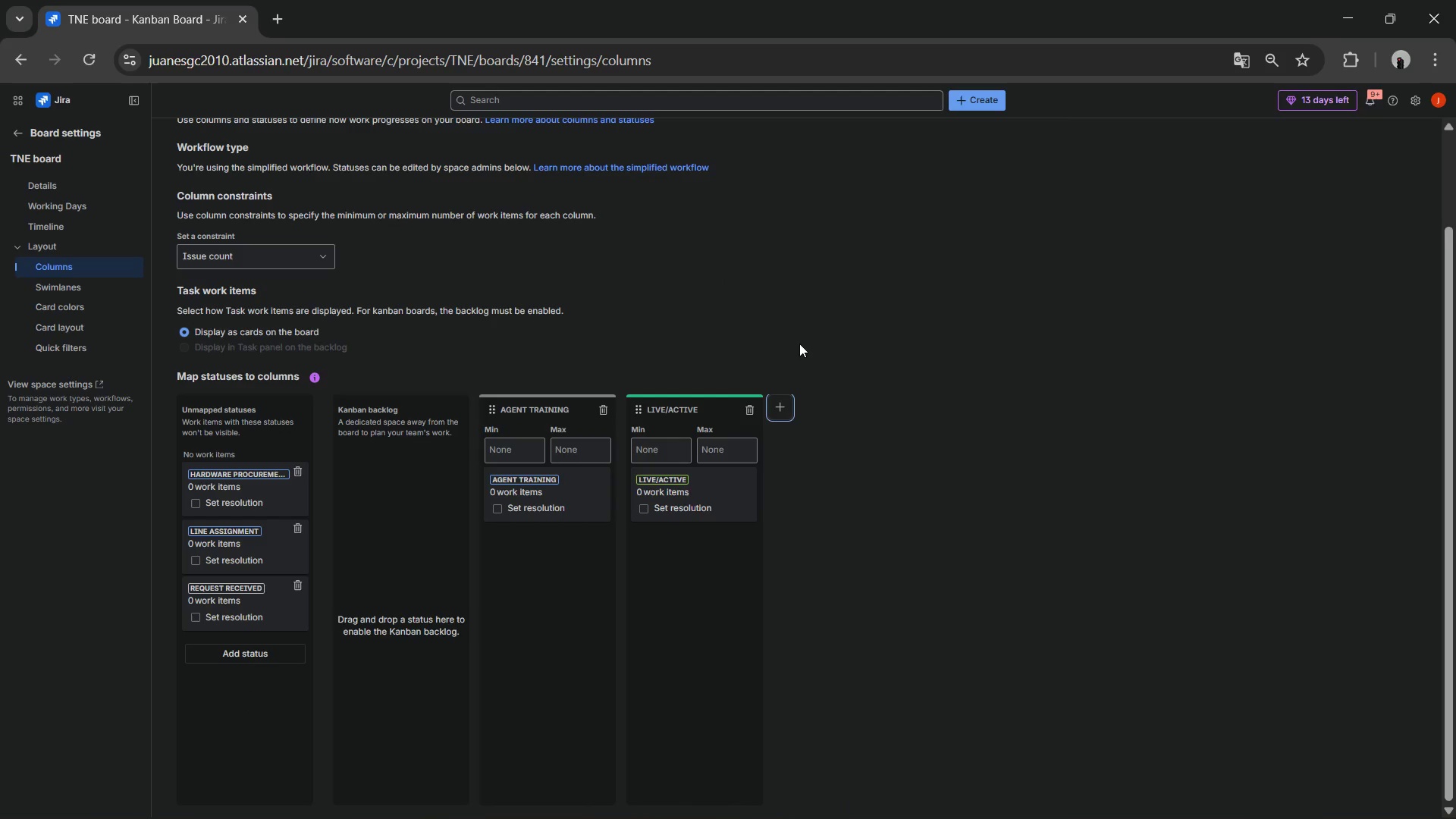 
key(Alt+AltLeft)
 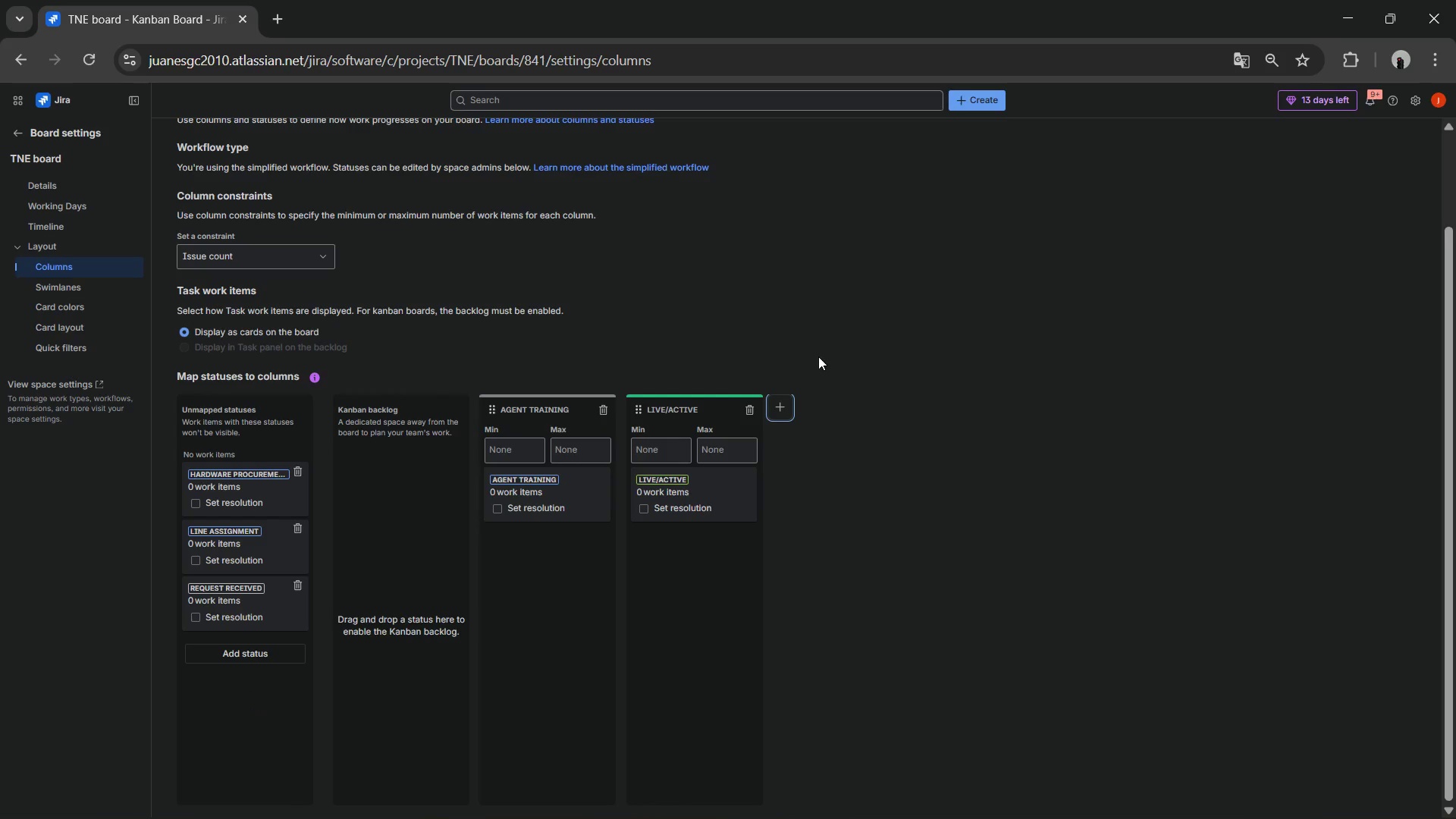 
key(Alt+Tab)